 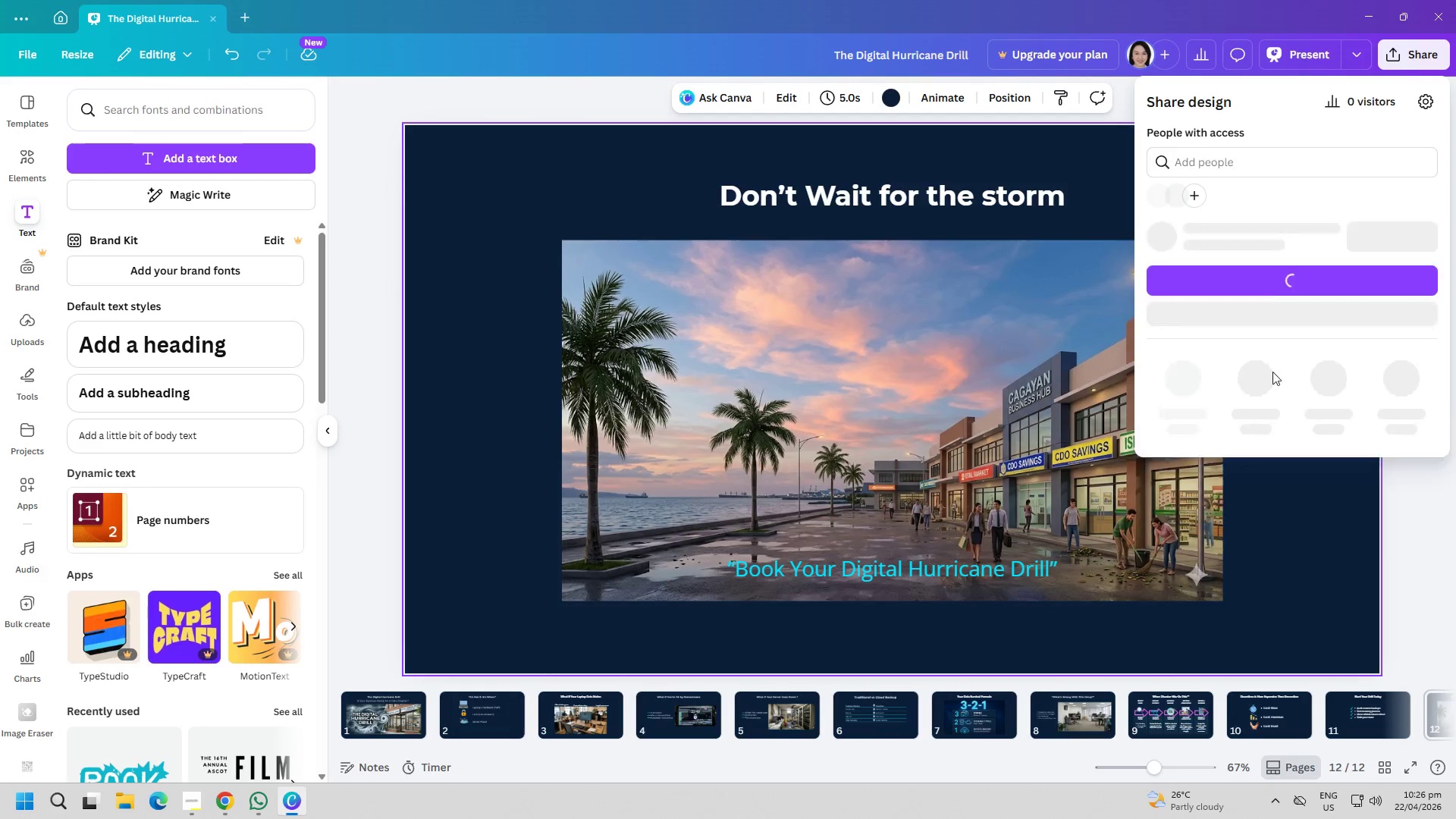 
left_click([1207, 399])
 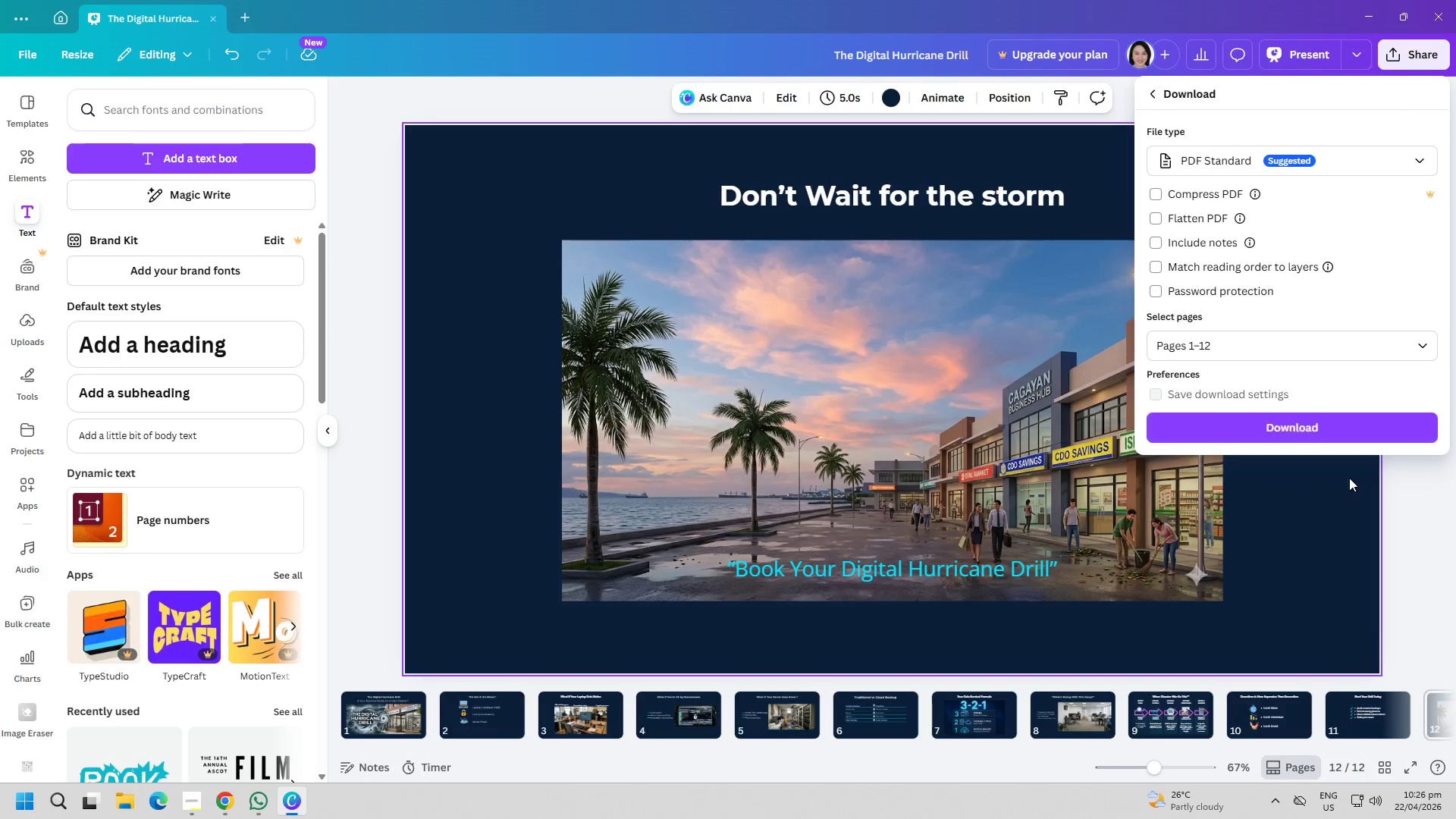 
left_click([1305, 425])
 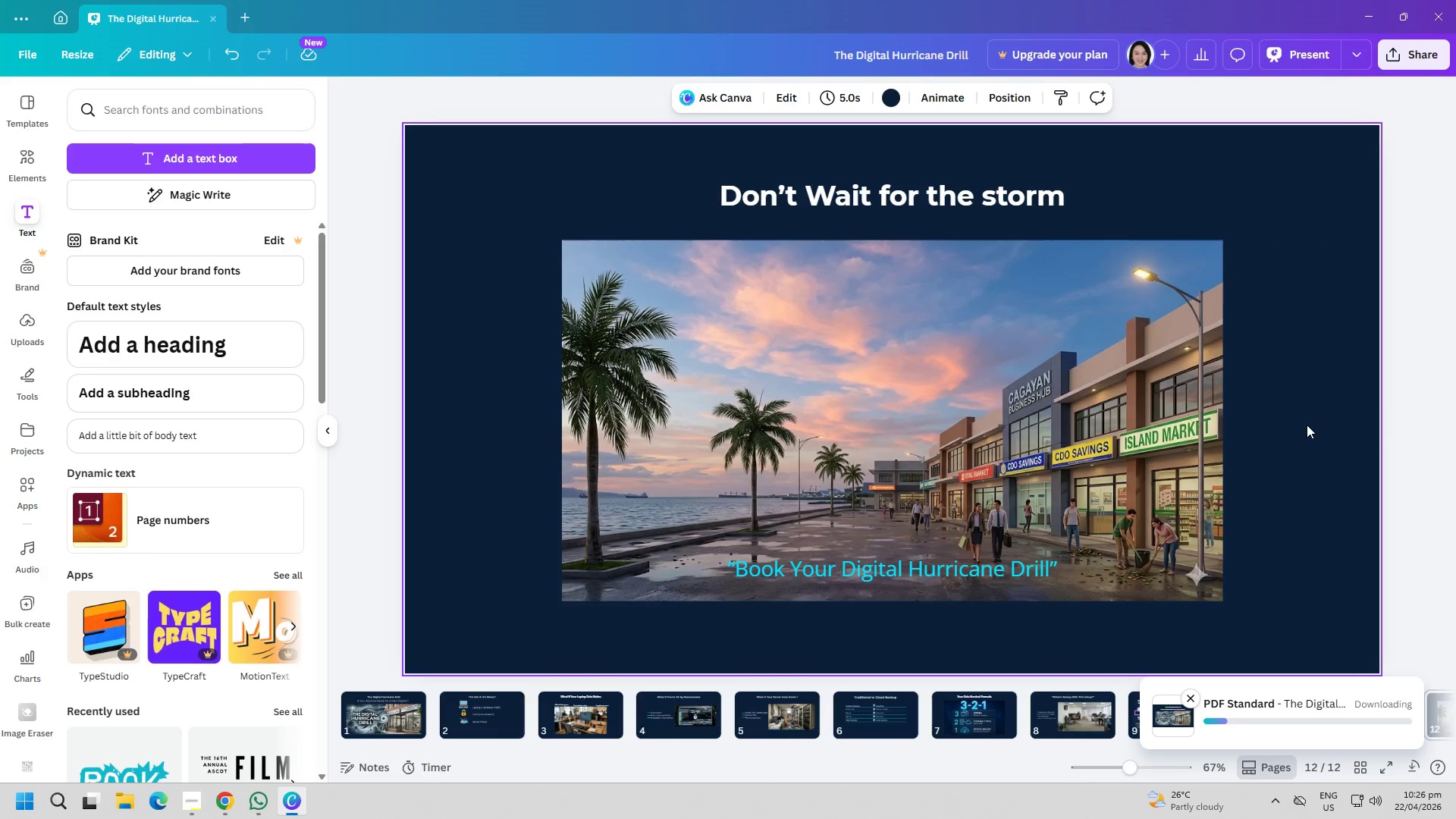 
key(Alt+AltLeft)
 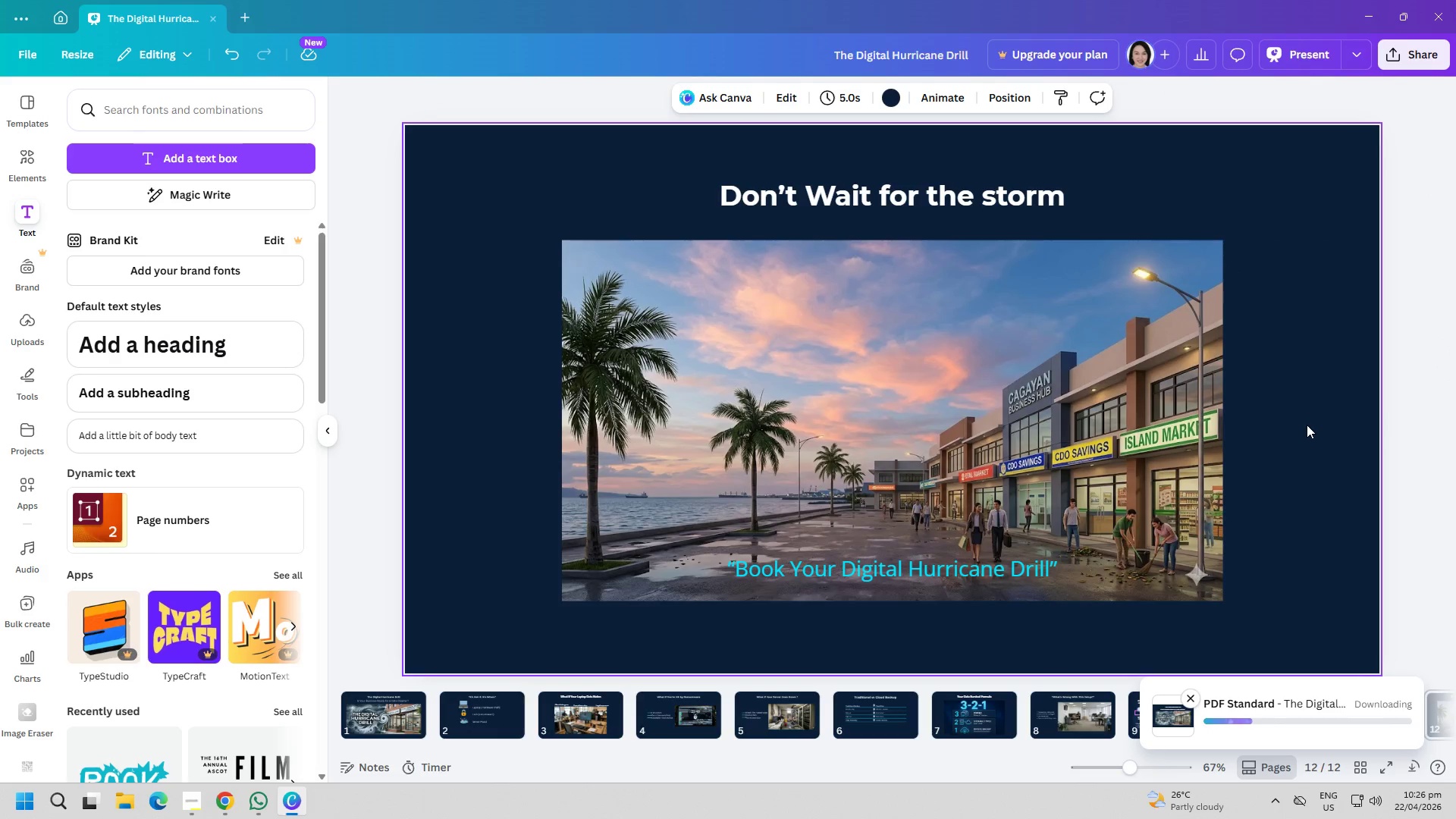 
key(Alt+Tab)